 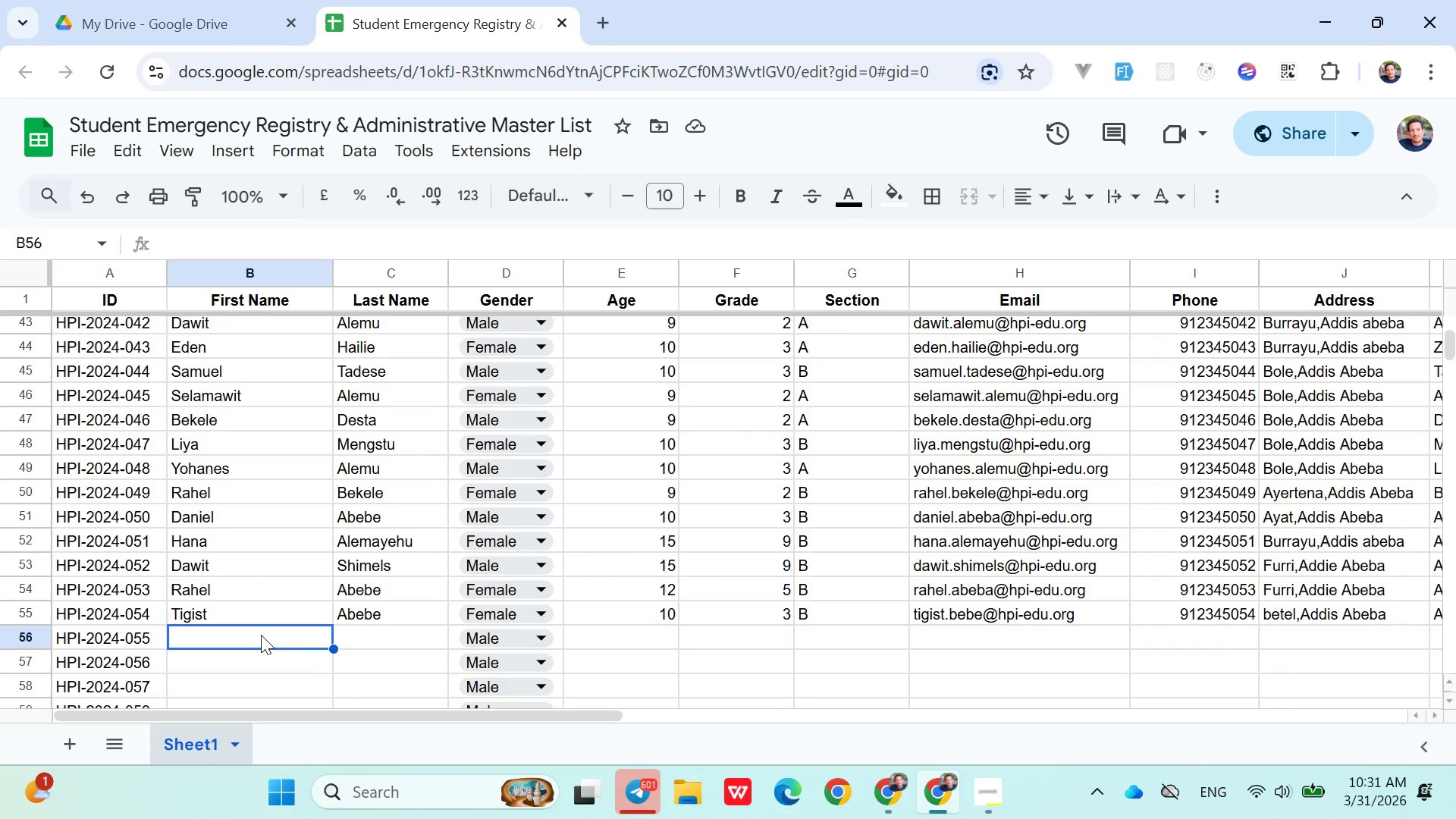 
type(Yohane)
 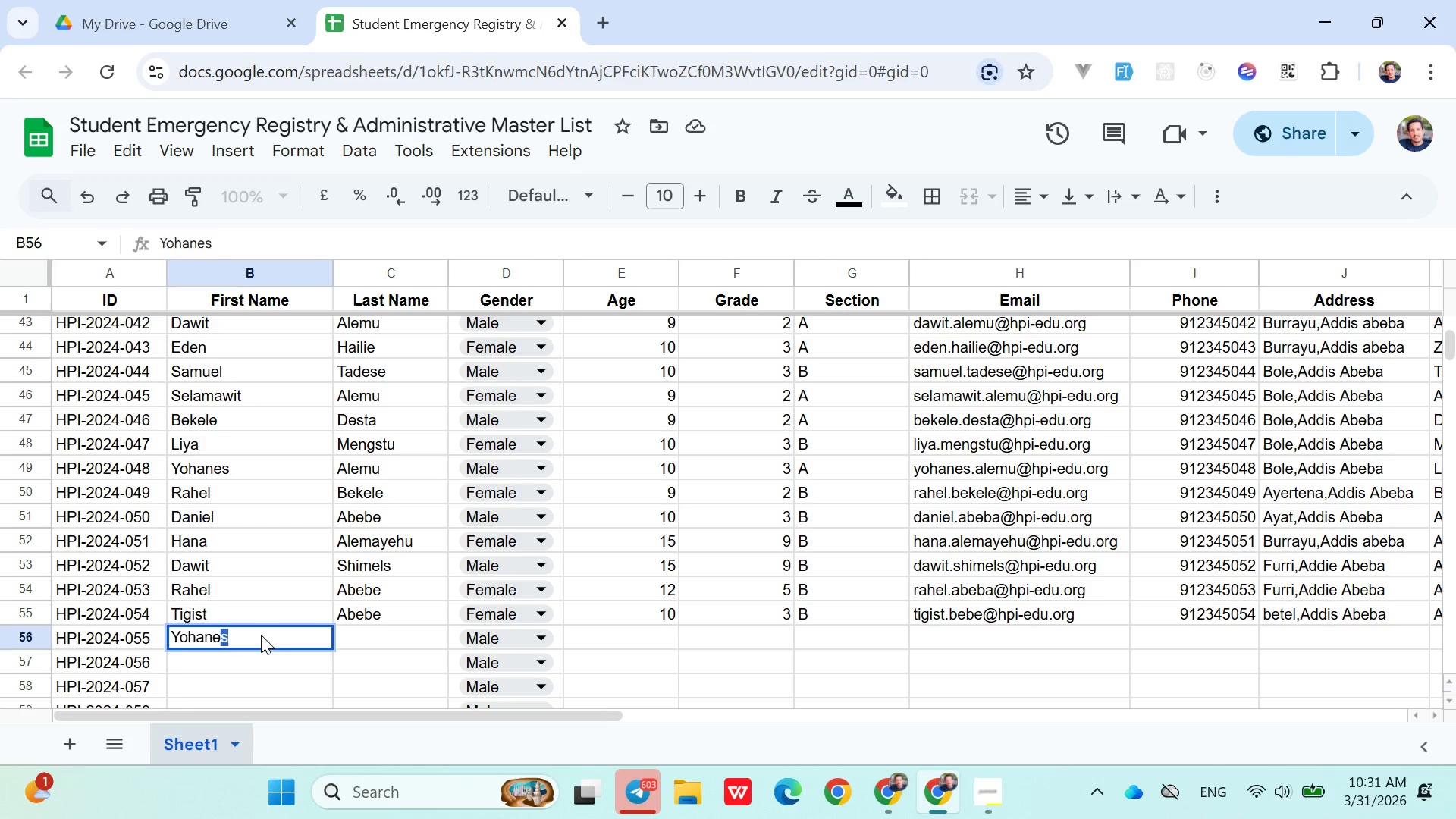 
key(ArrowRight)
 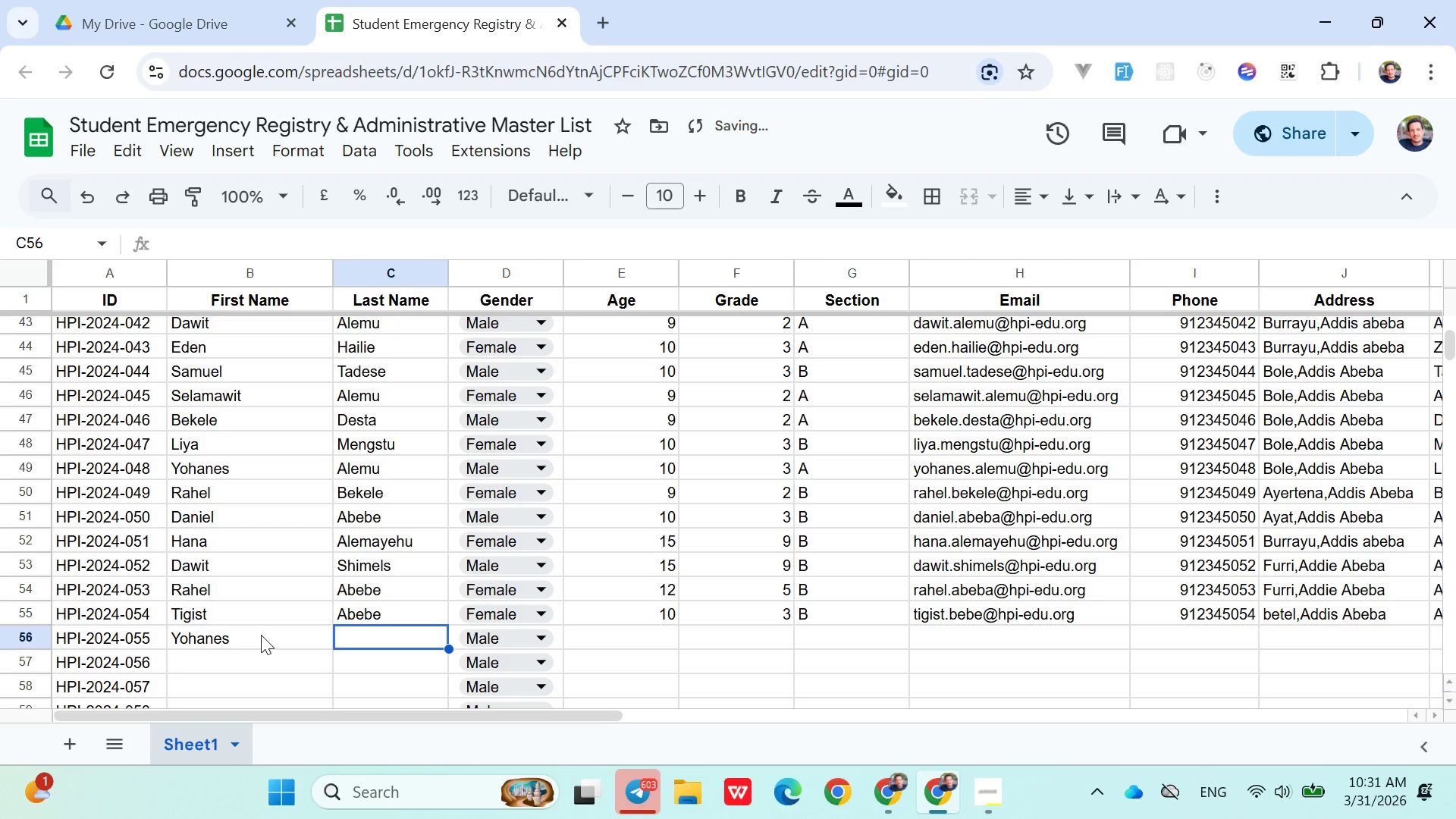 
type(Fekadu)
 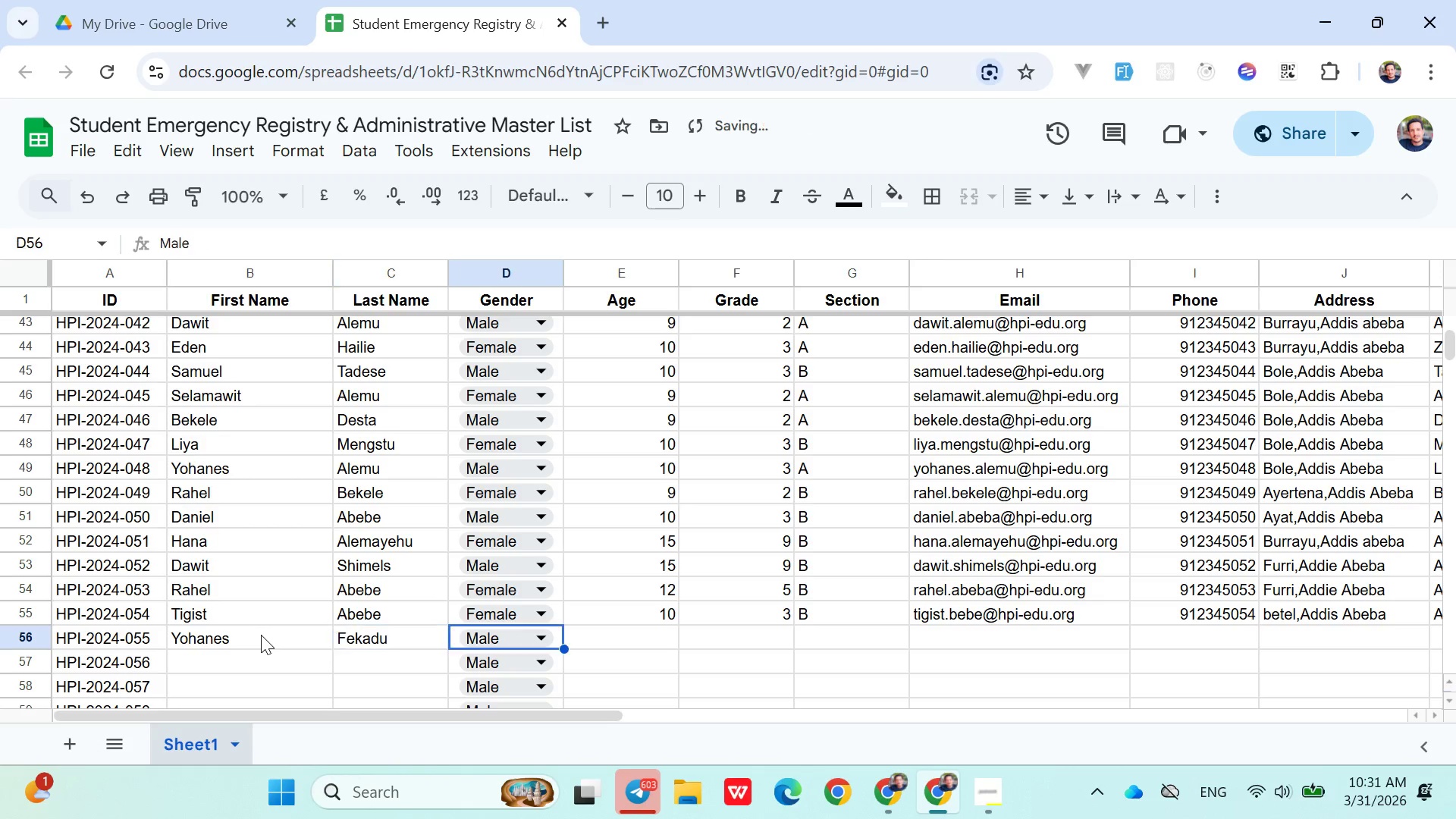 
key(ArrowRight)
 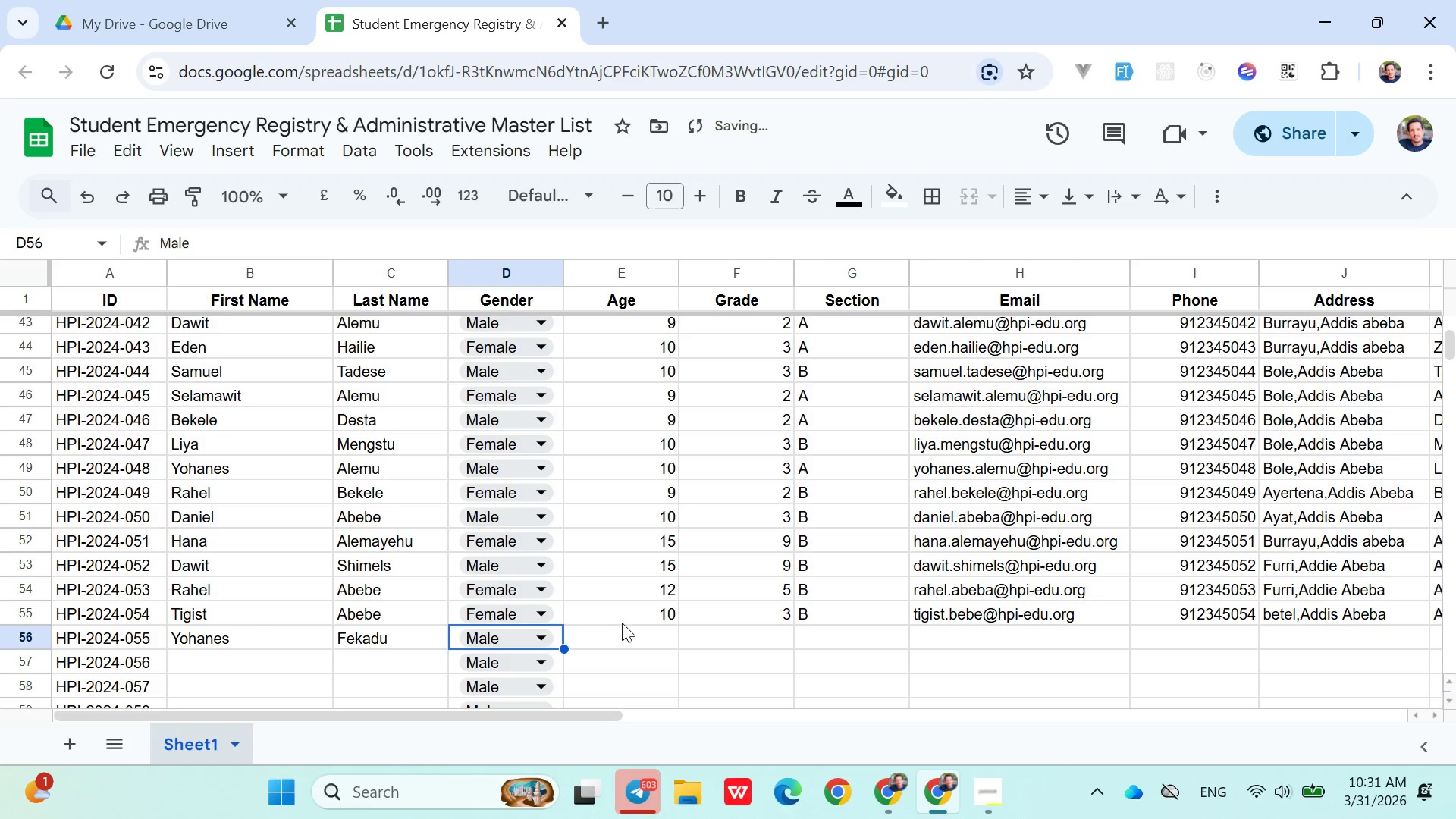 
left_click([622, 629])
 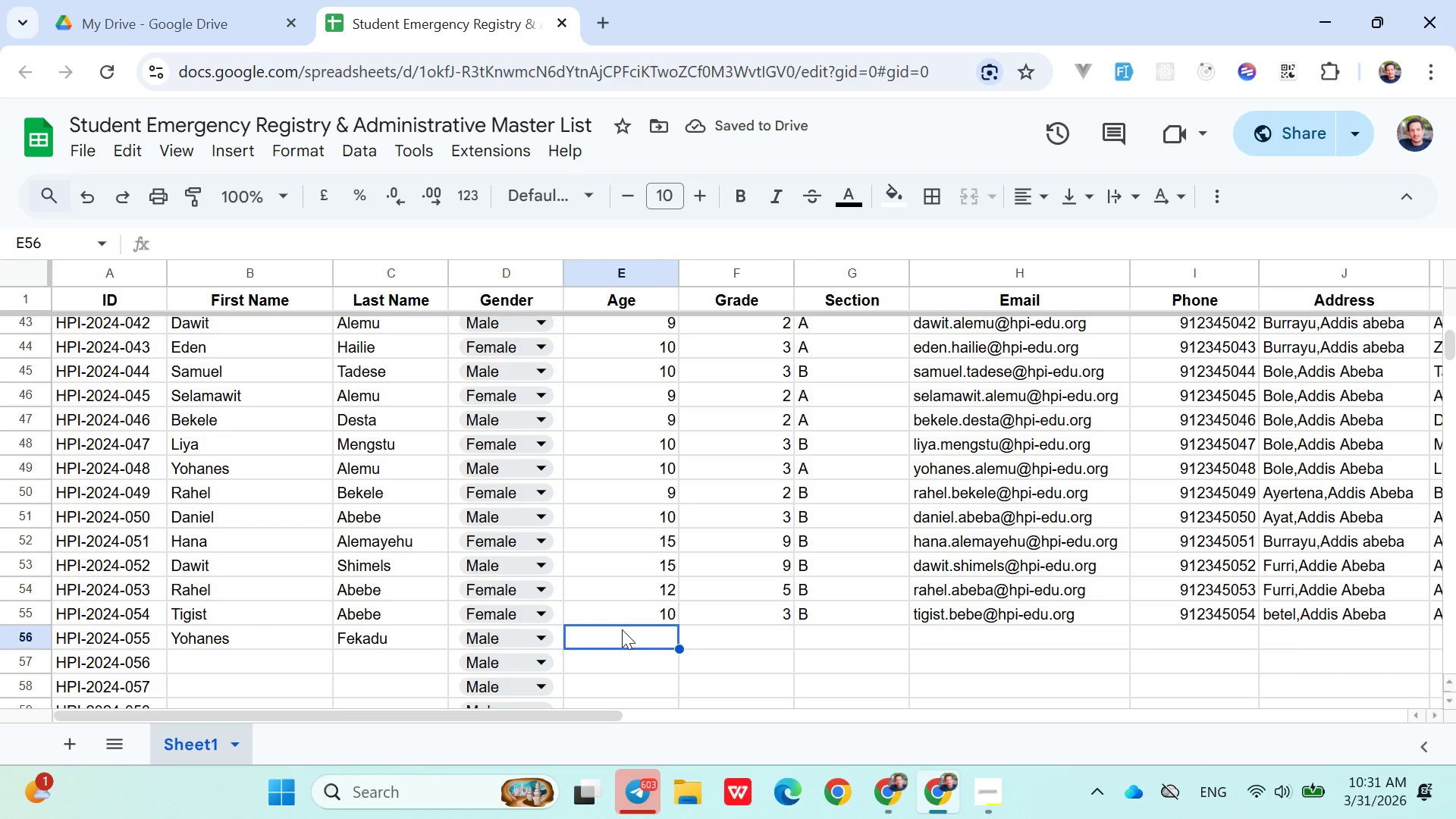 
type(18)
 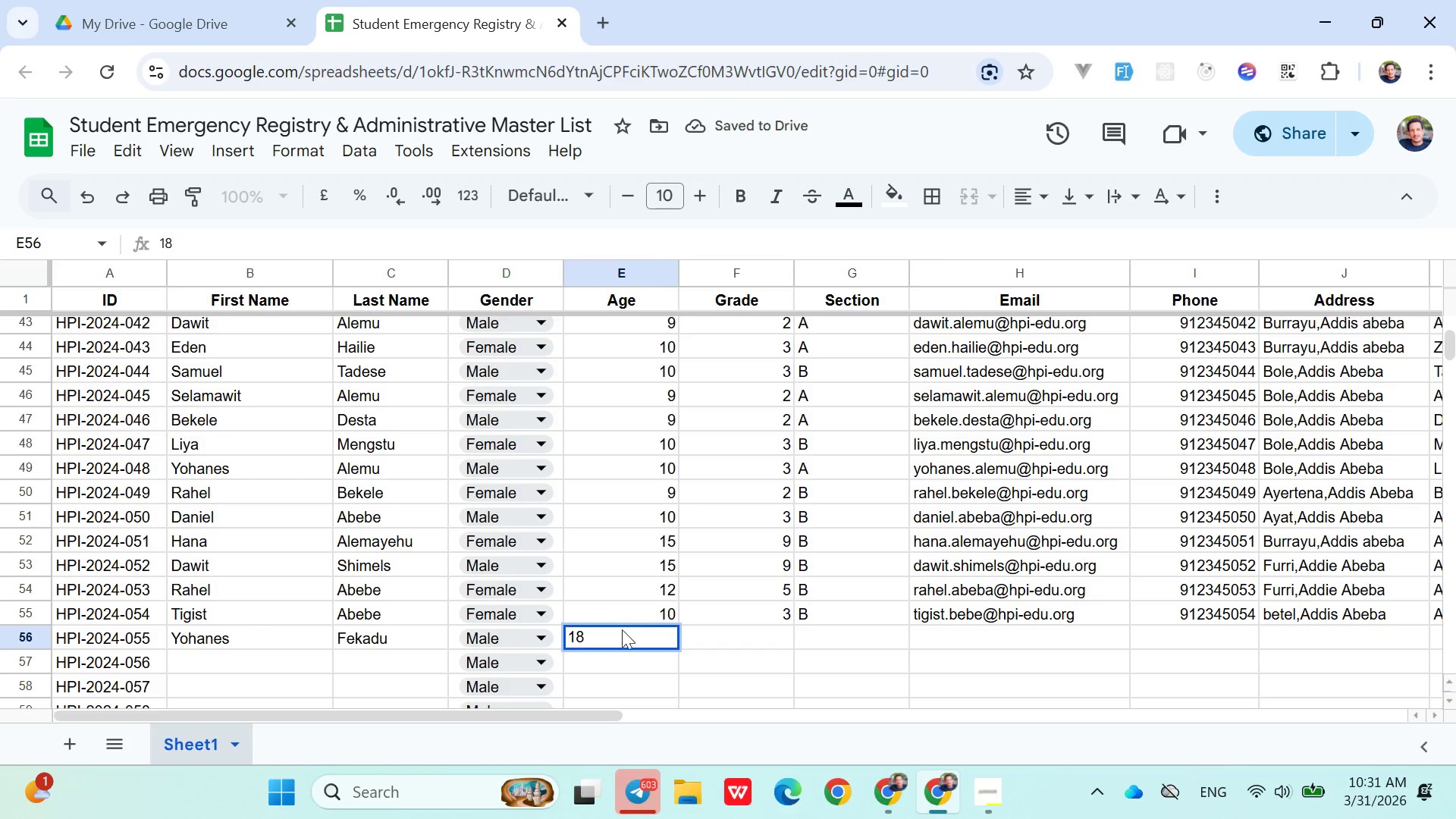 
key(ArrowRight)
 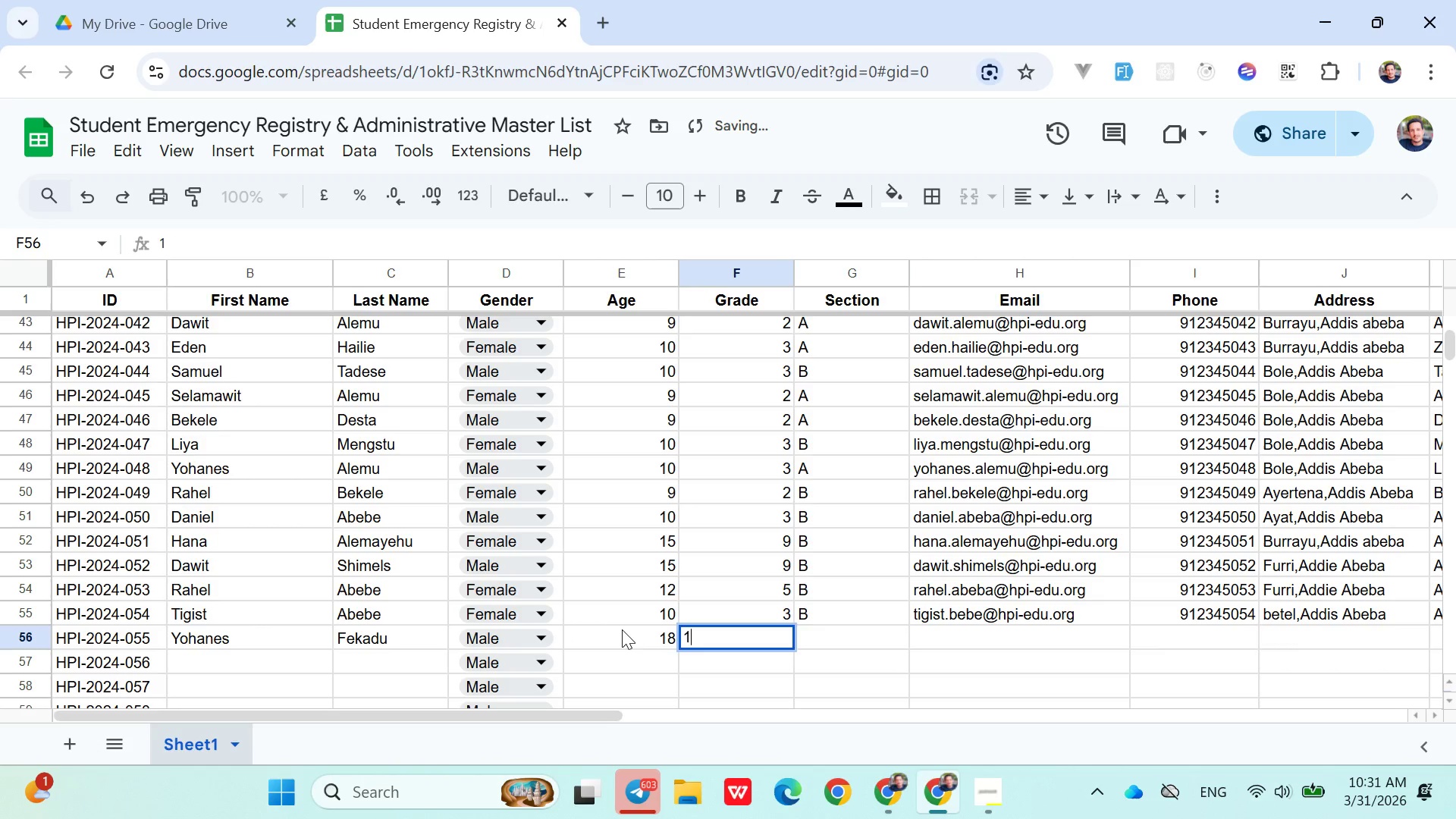 
key(1)
 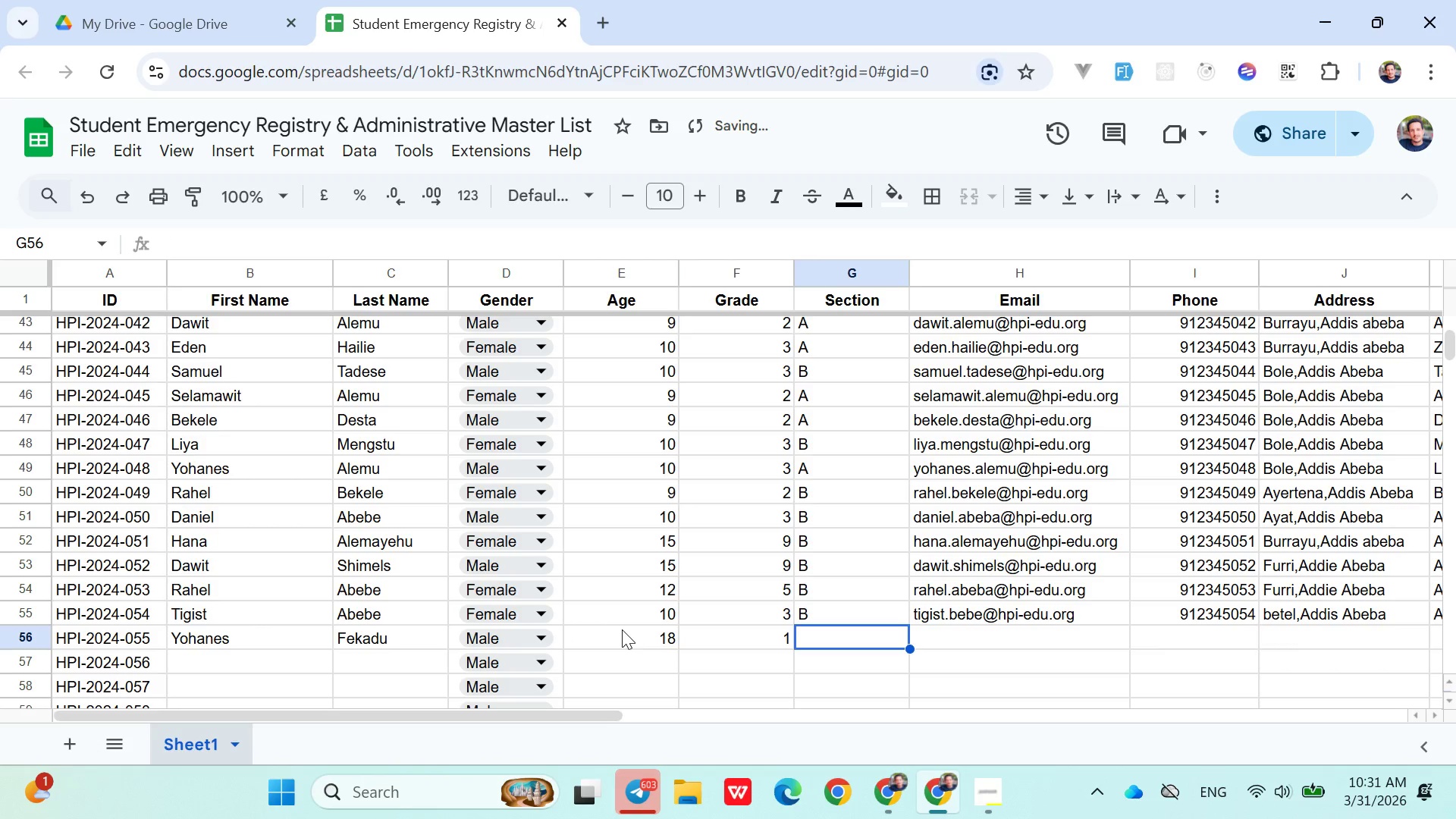 
key(ArrowRight)
 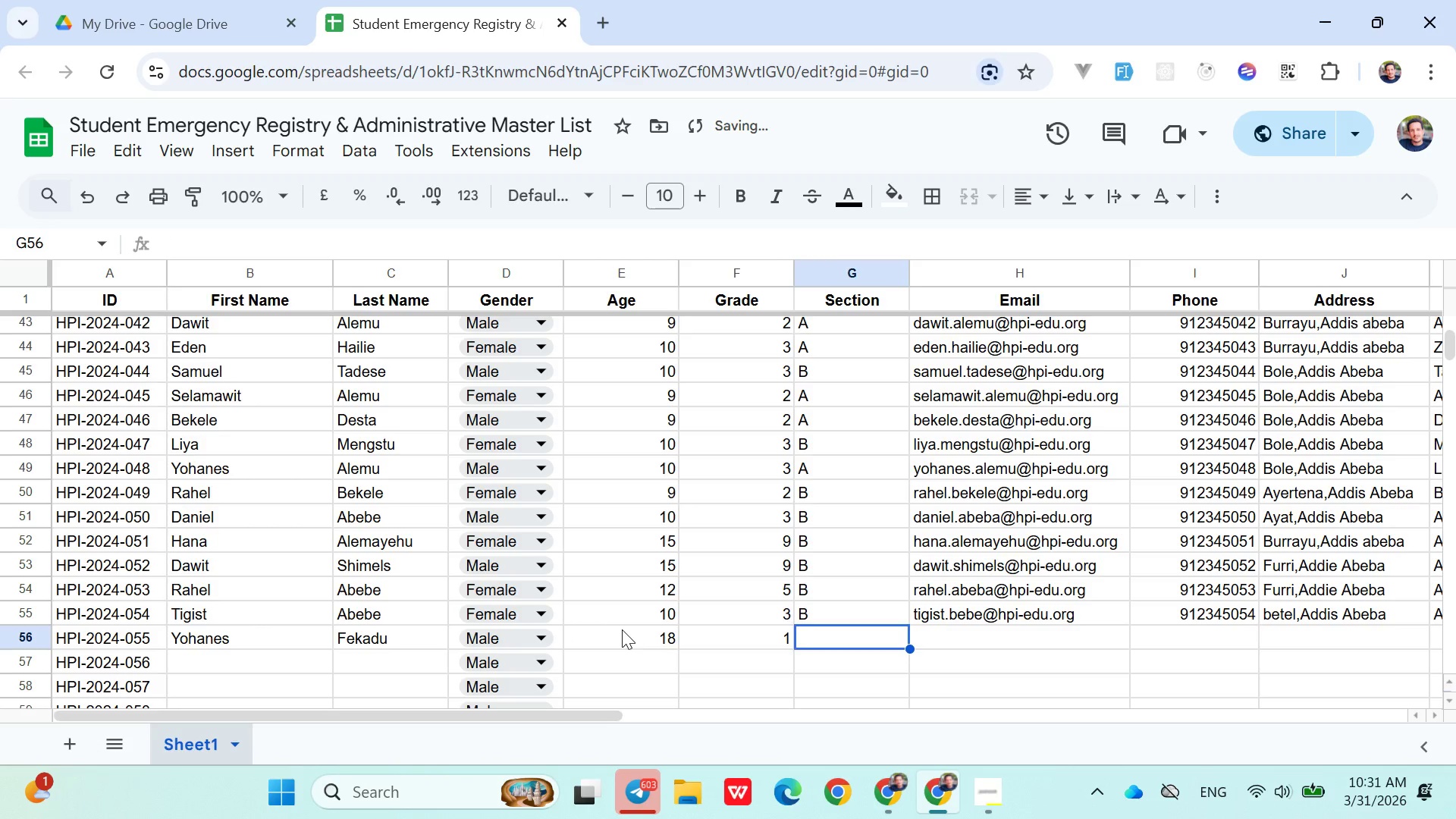 
key(ArrowLeft)
 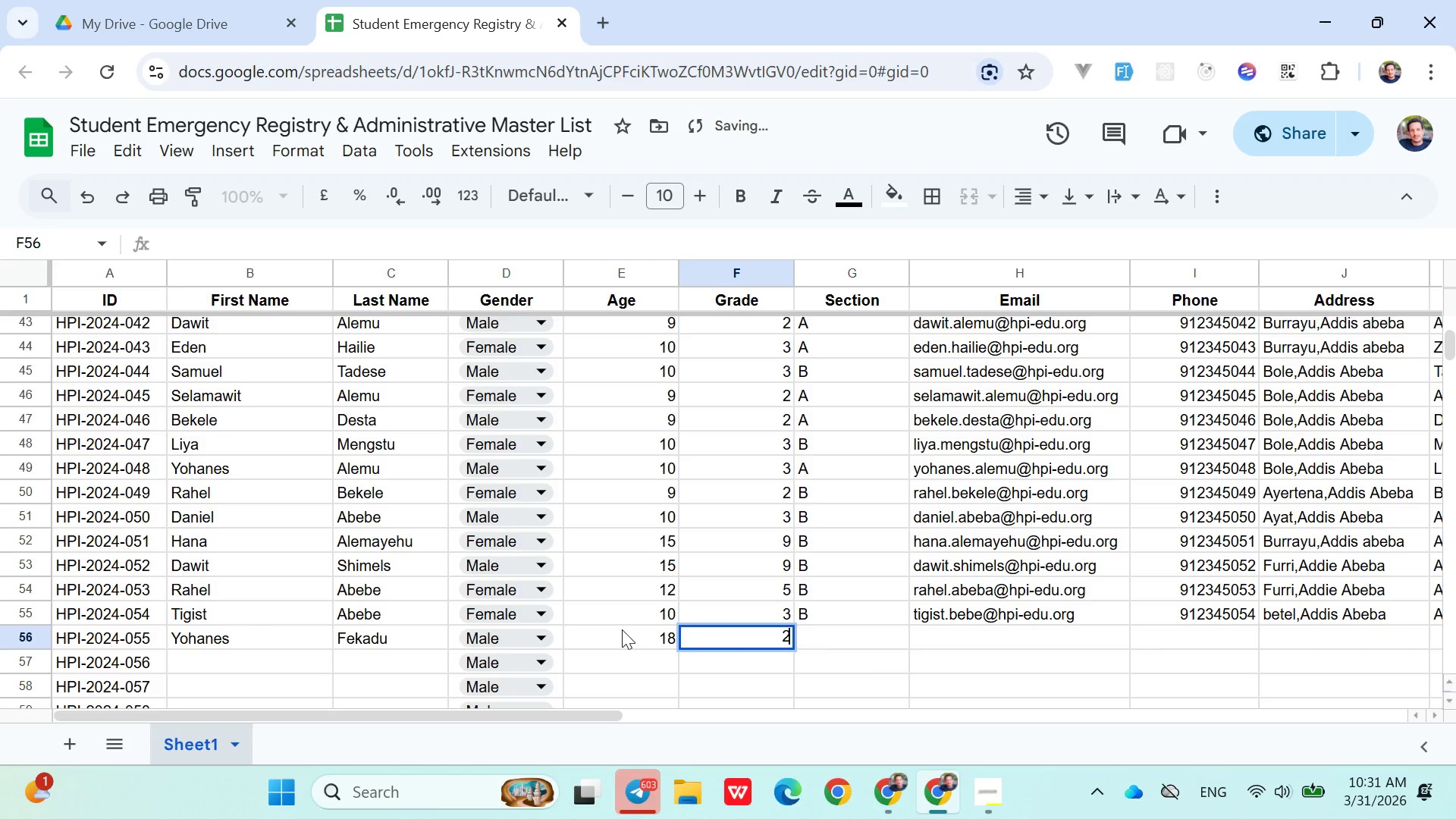 
type(2)
key(Backspace)
type(12)
 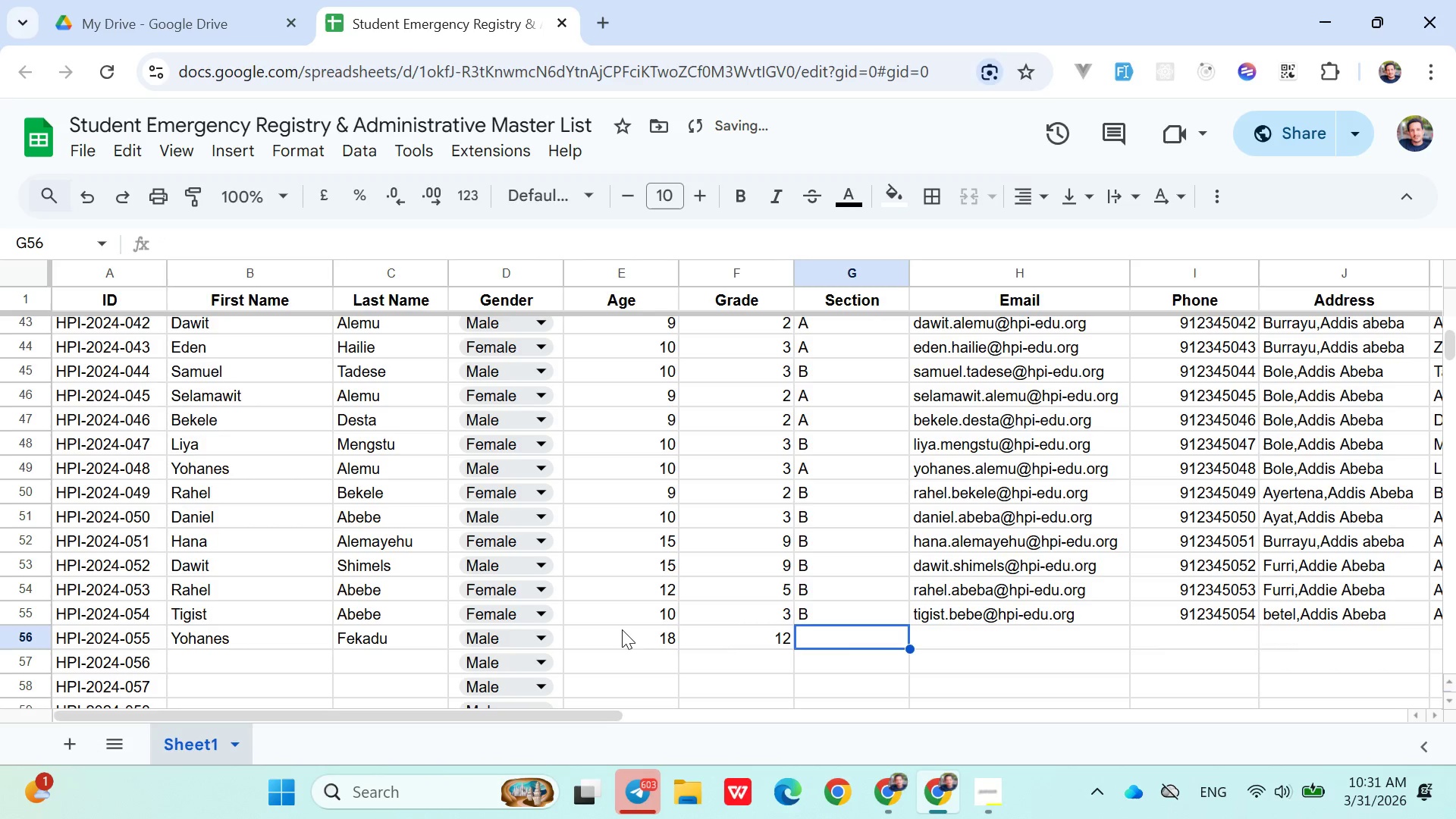 
key(ArrowRight)
 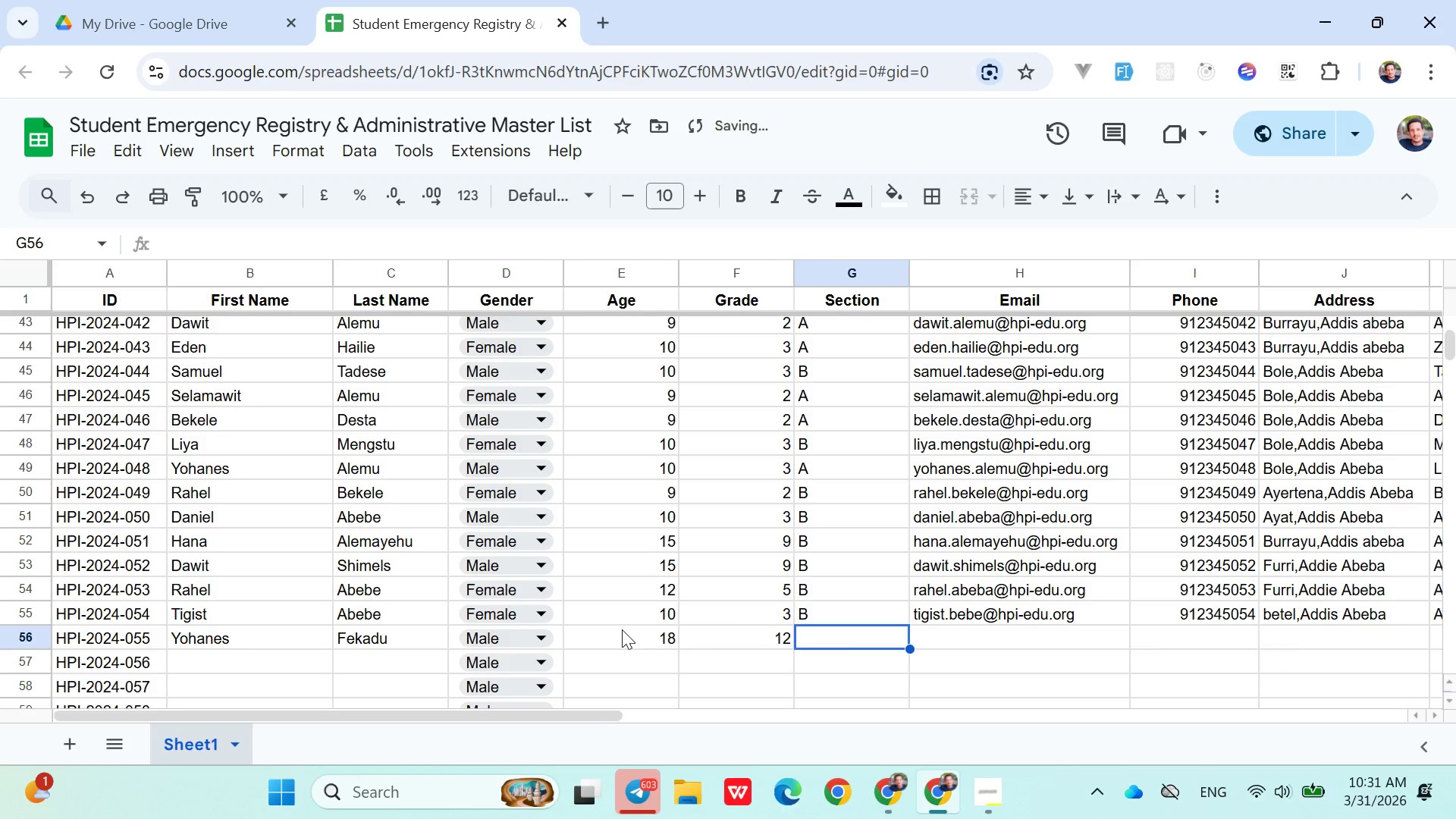 
key(Shift+B)
 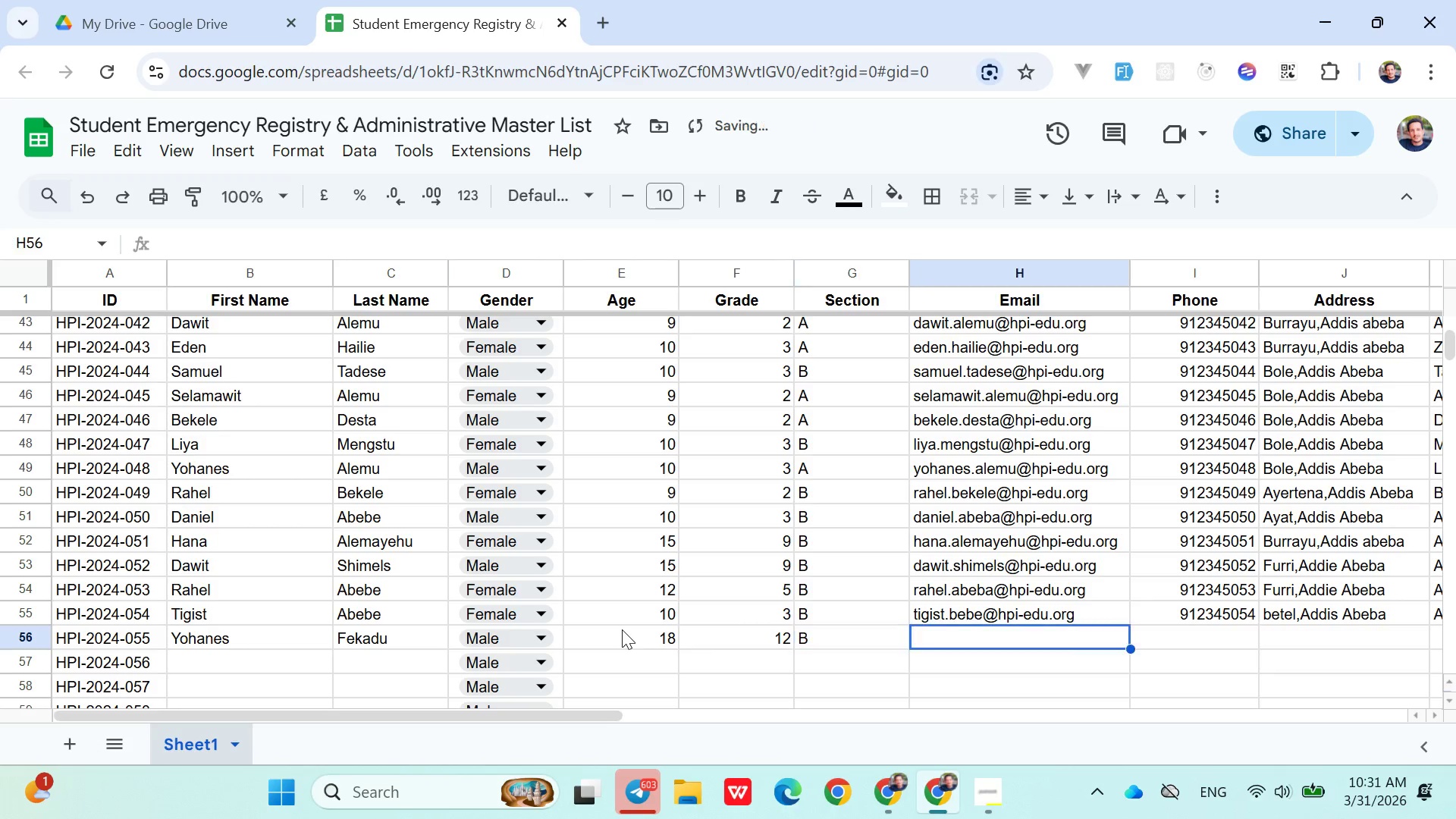 
key(ArrowRight)
 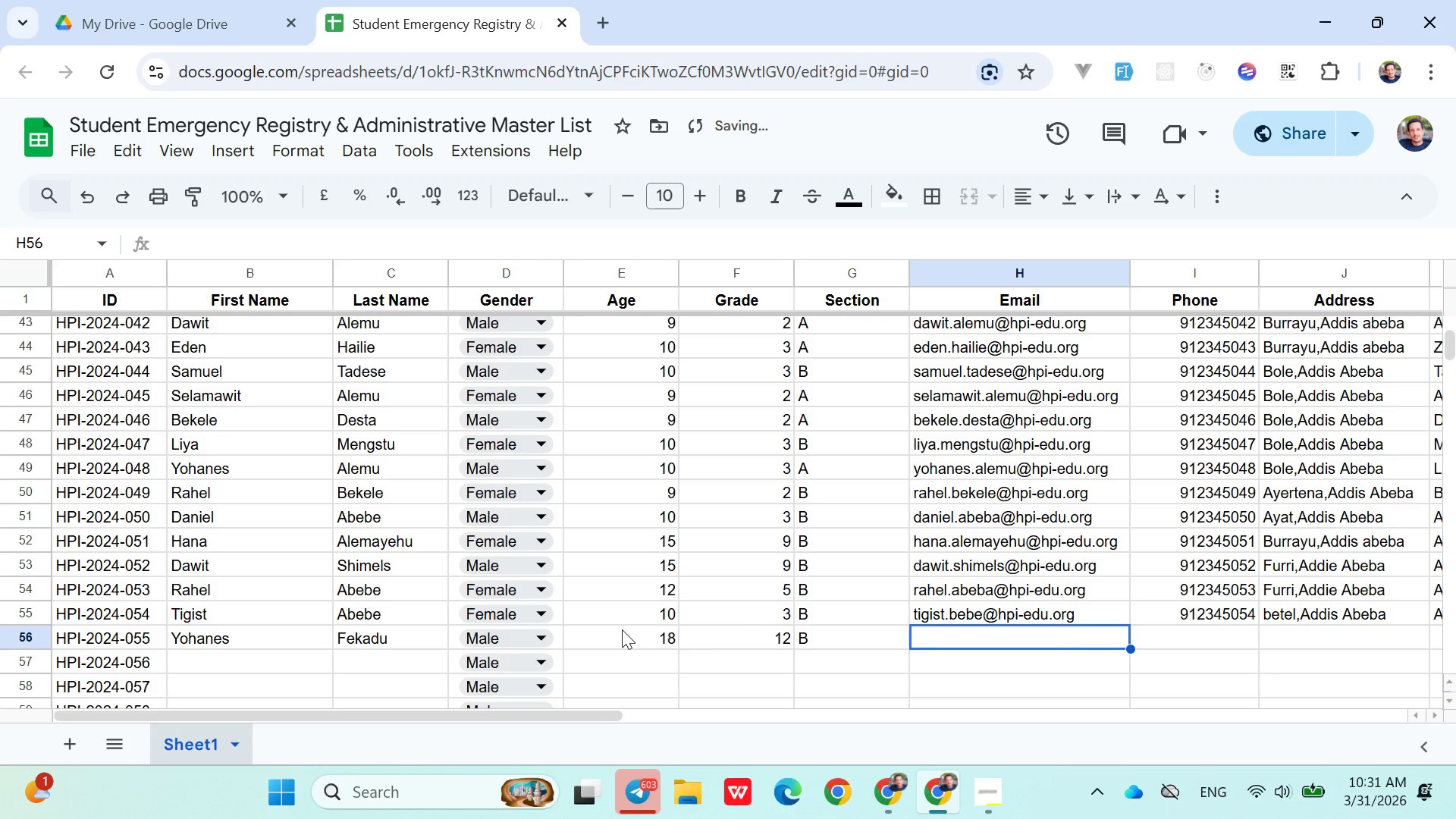 
type(yohanes.fekadu@hpi-edu.org)
 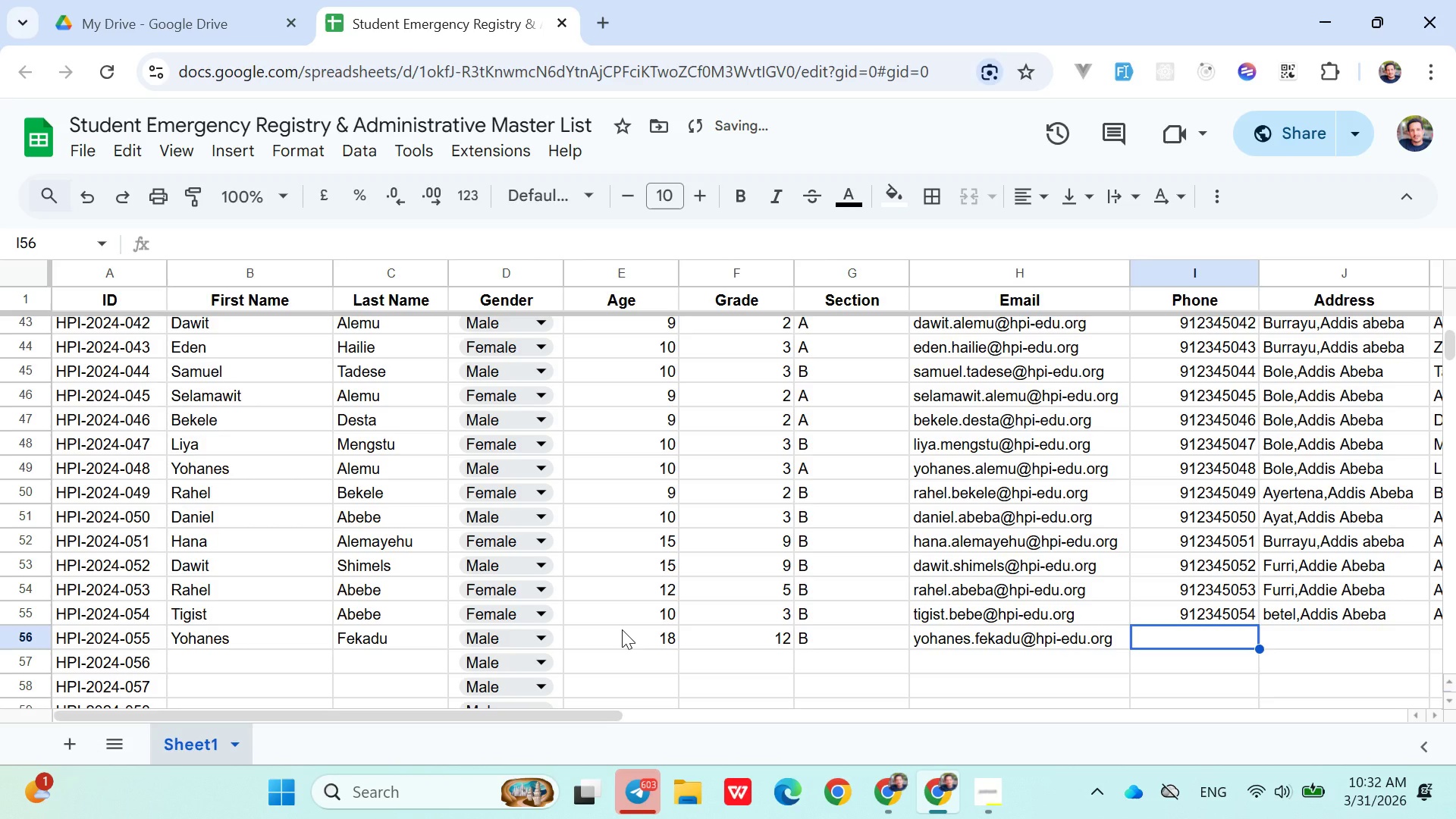 
 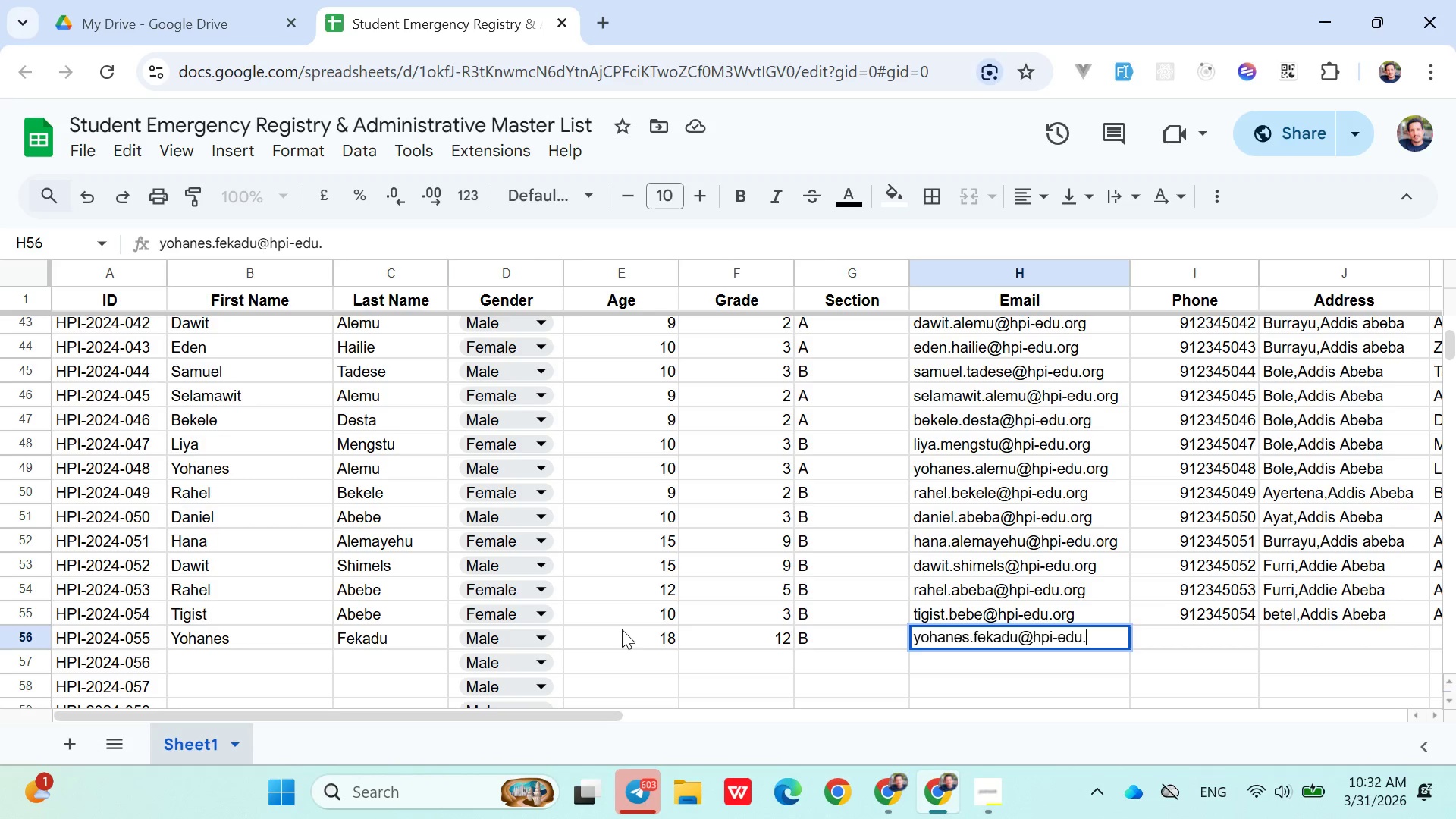 
key(ArrowRight)
 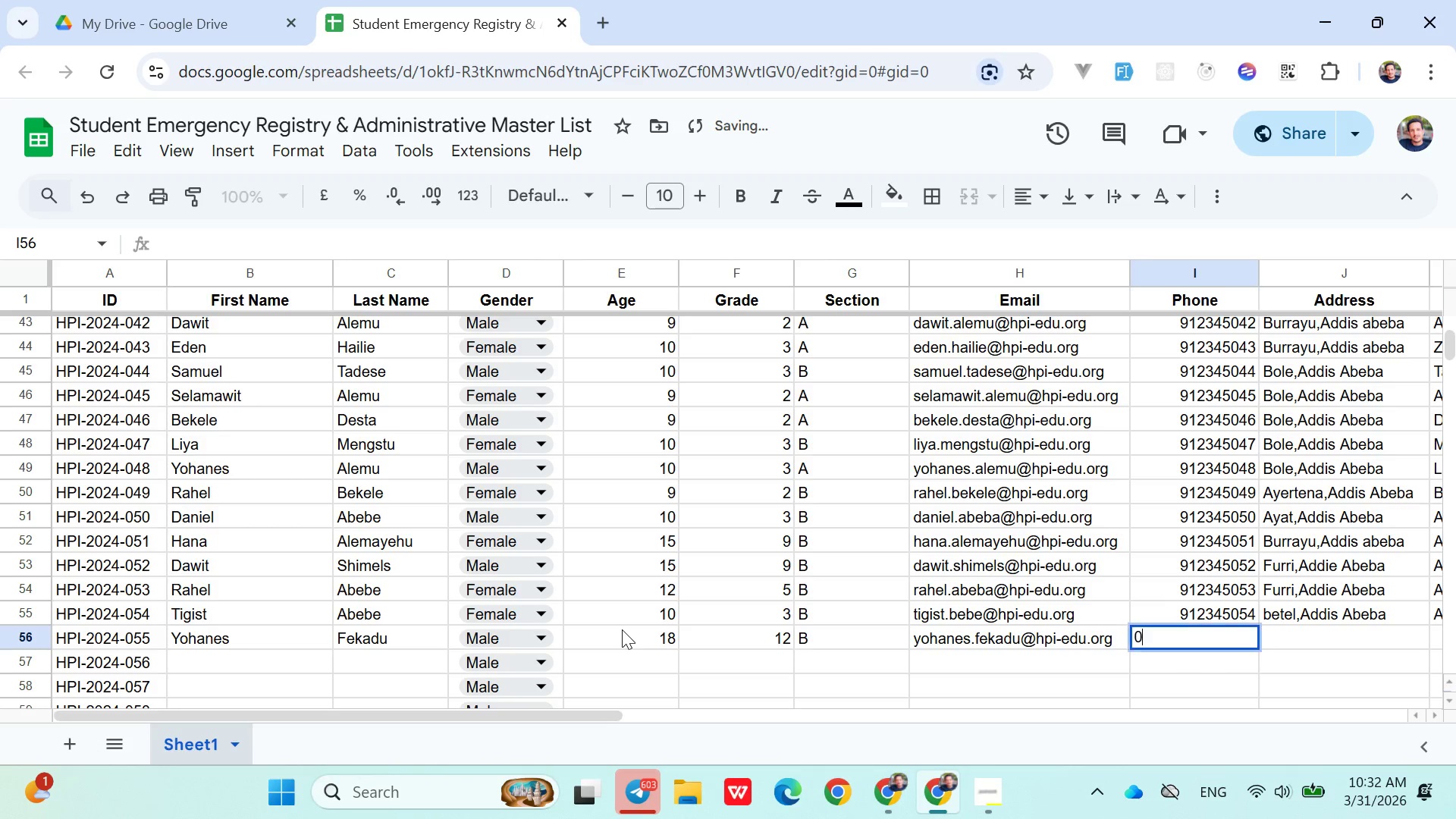 
type(09123450)
 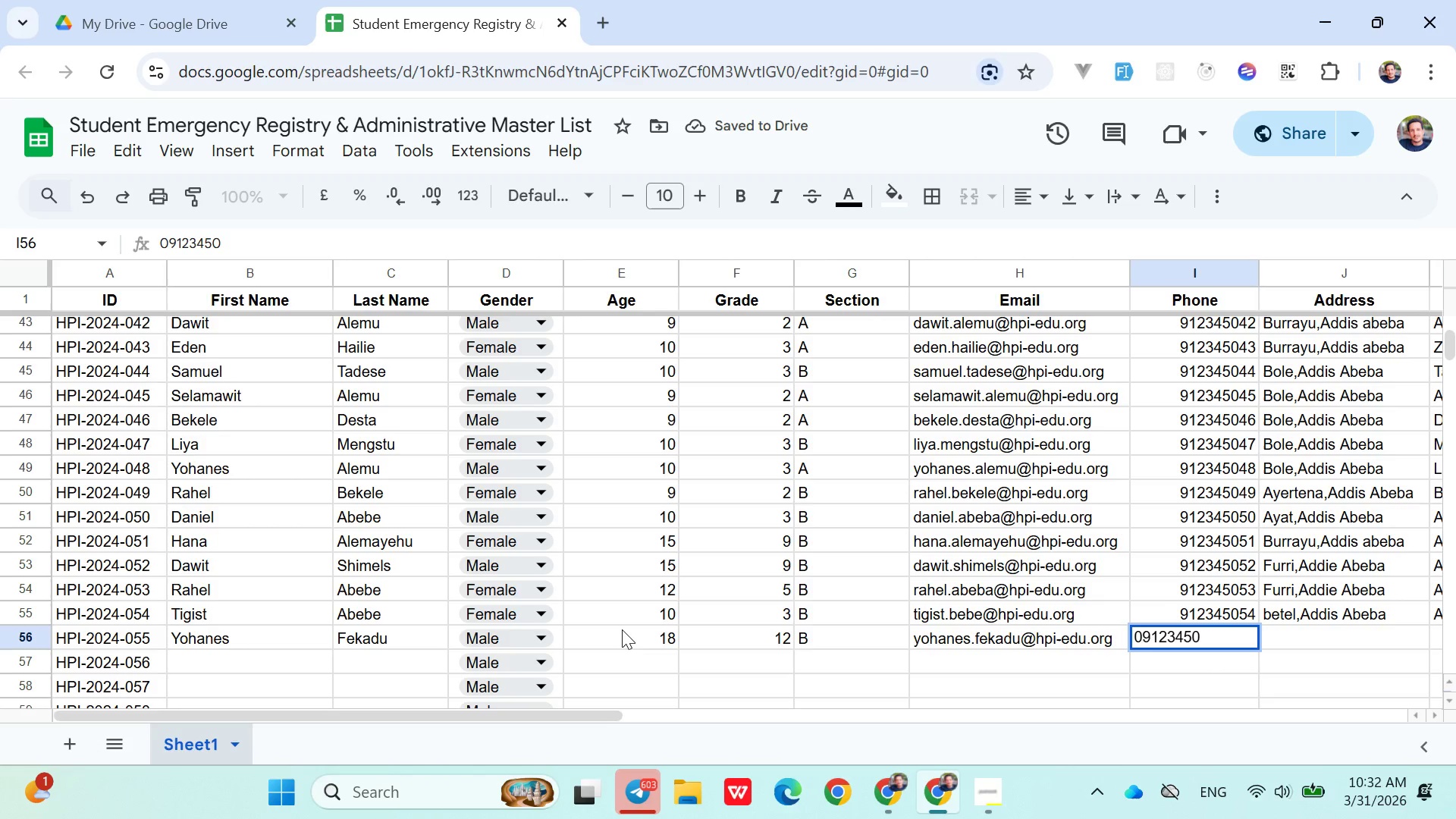 
type(55)
 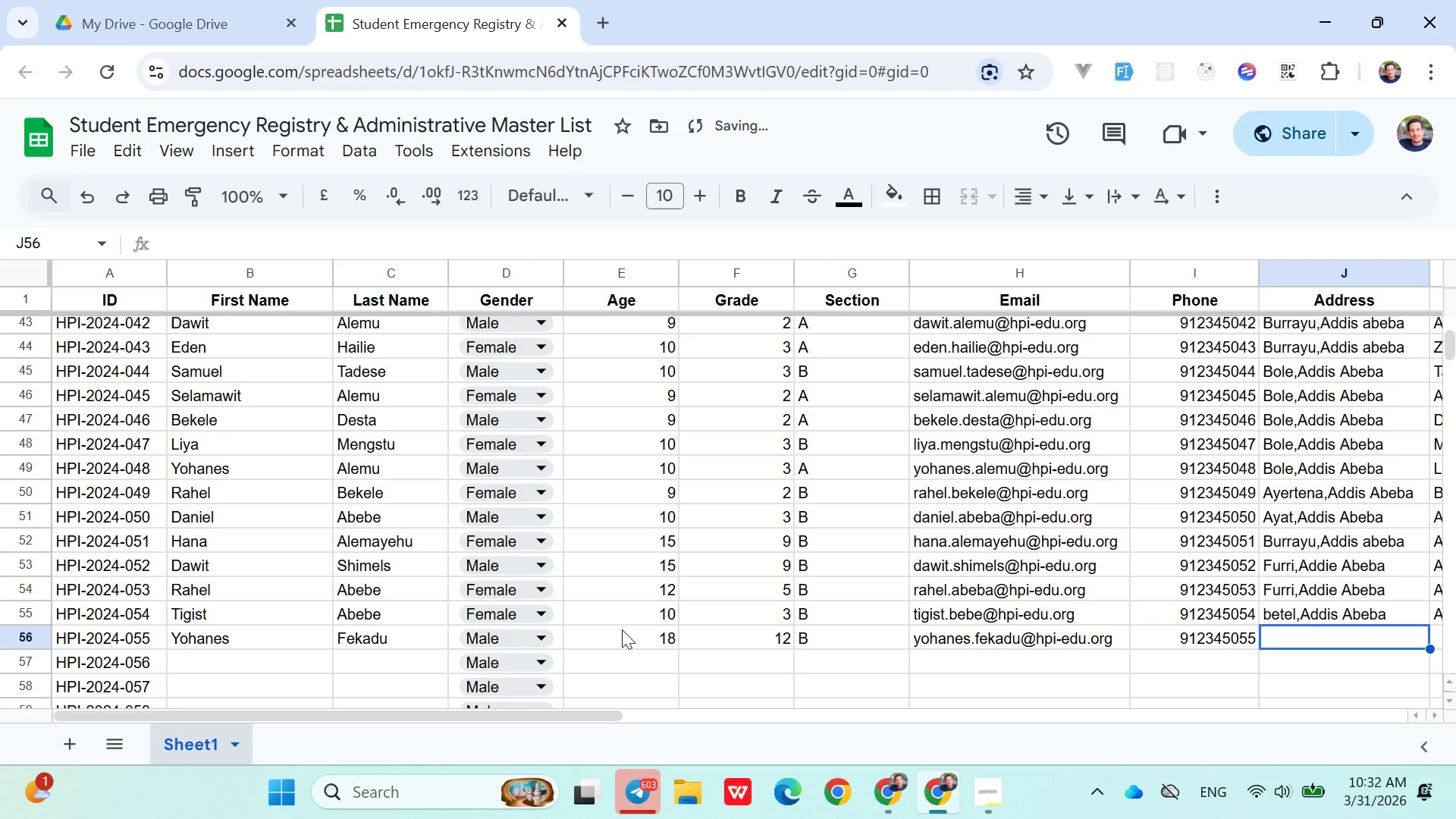 
key(ArrowRight)
 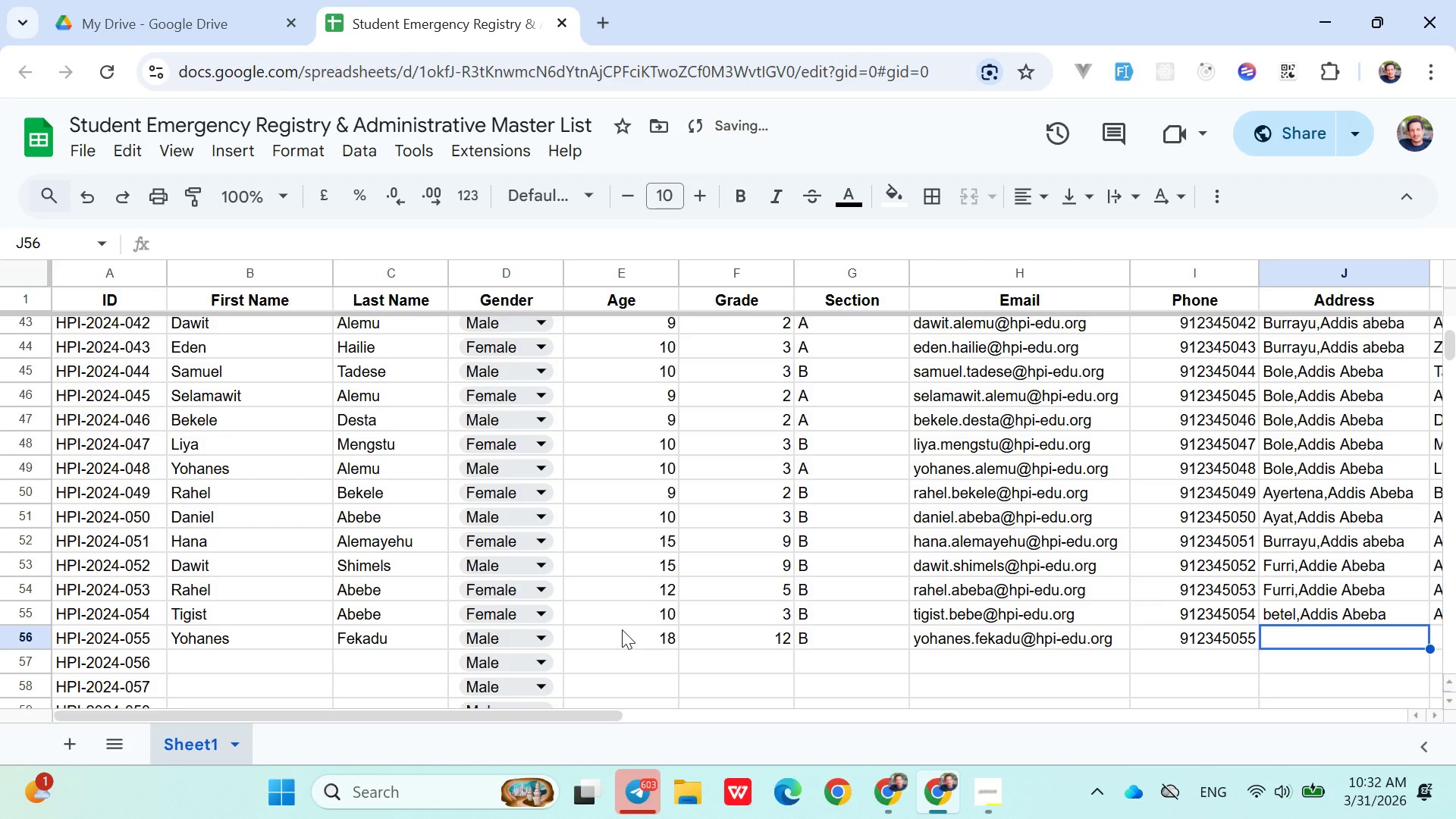 
type(Be)
 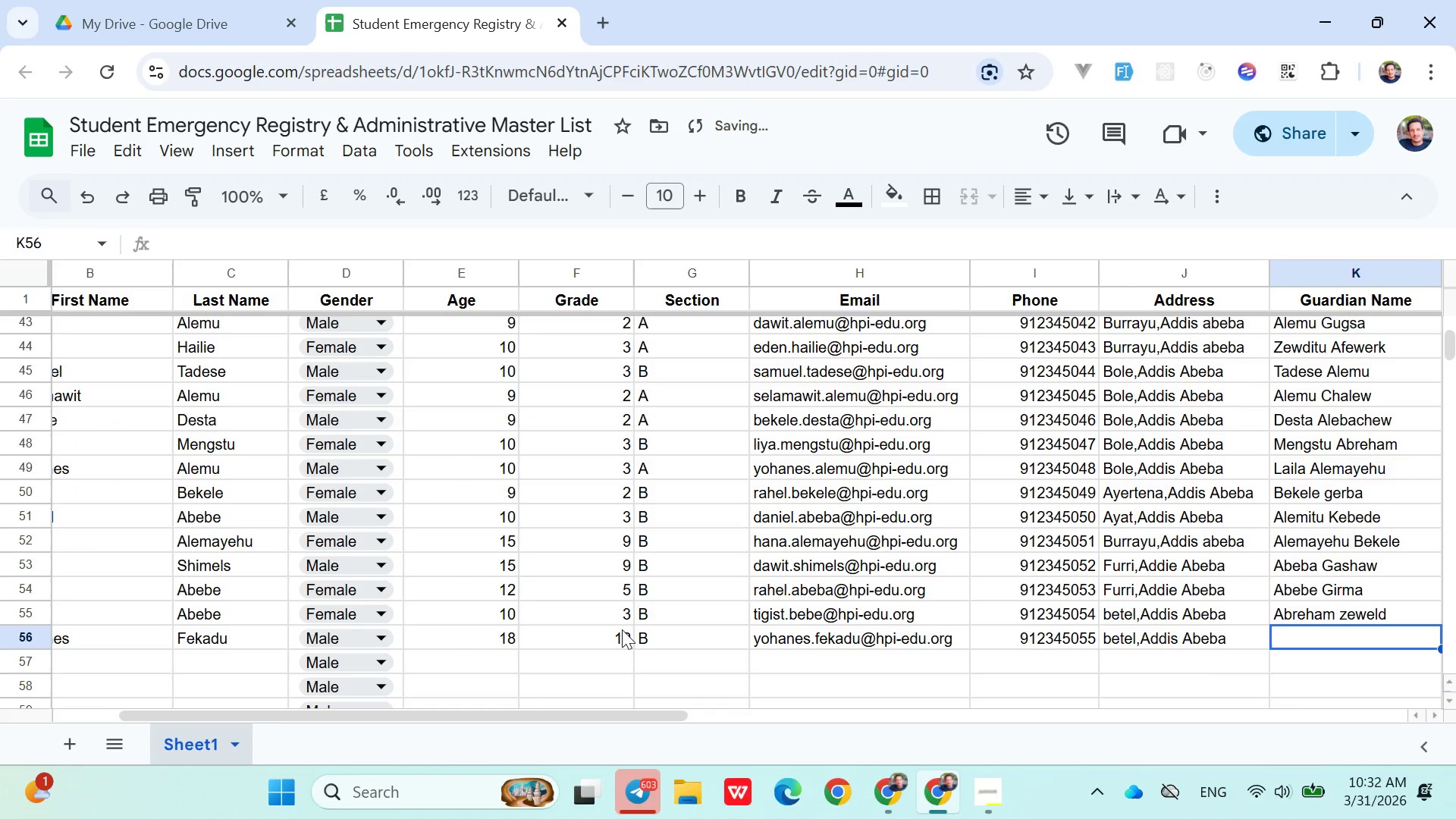 
key(ArrowRight)
 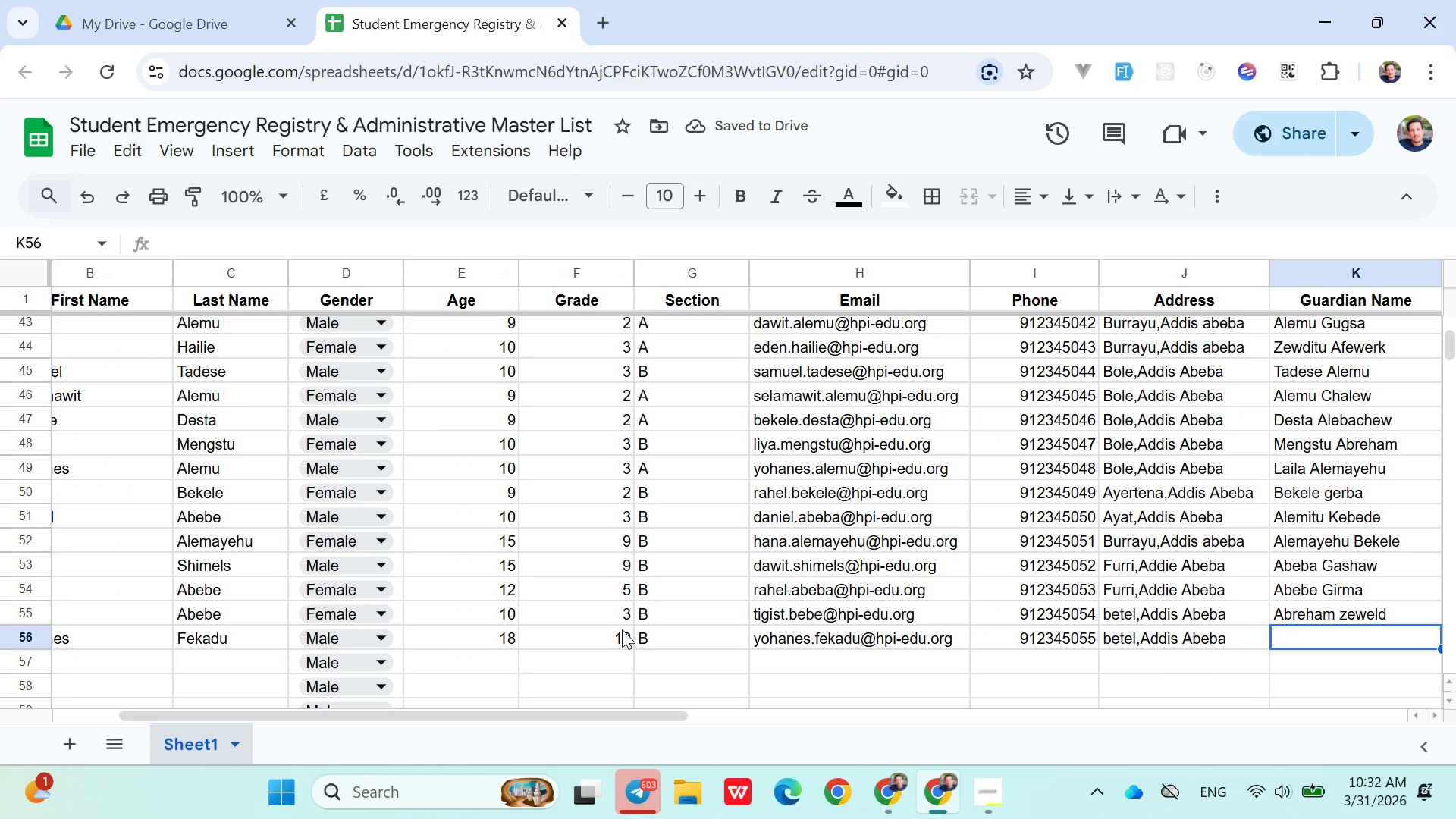 
wait(6.19)
 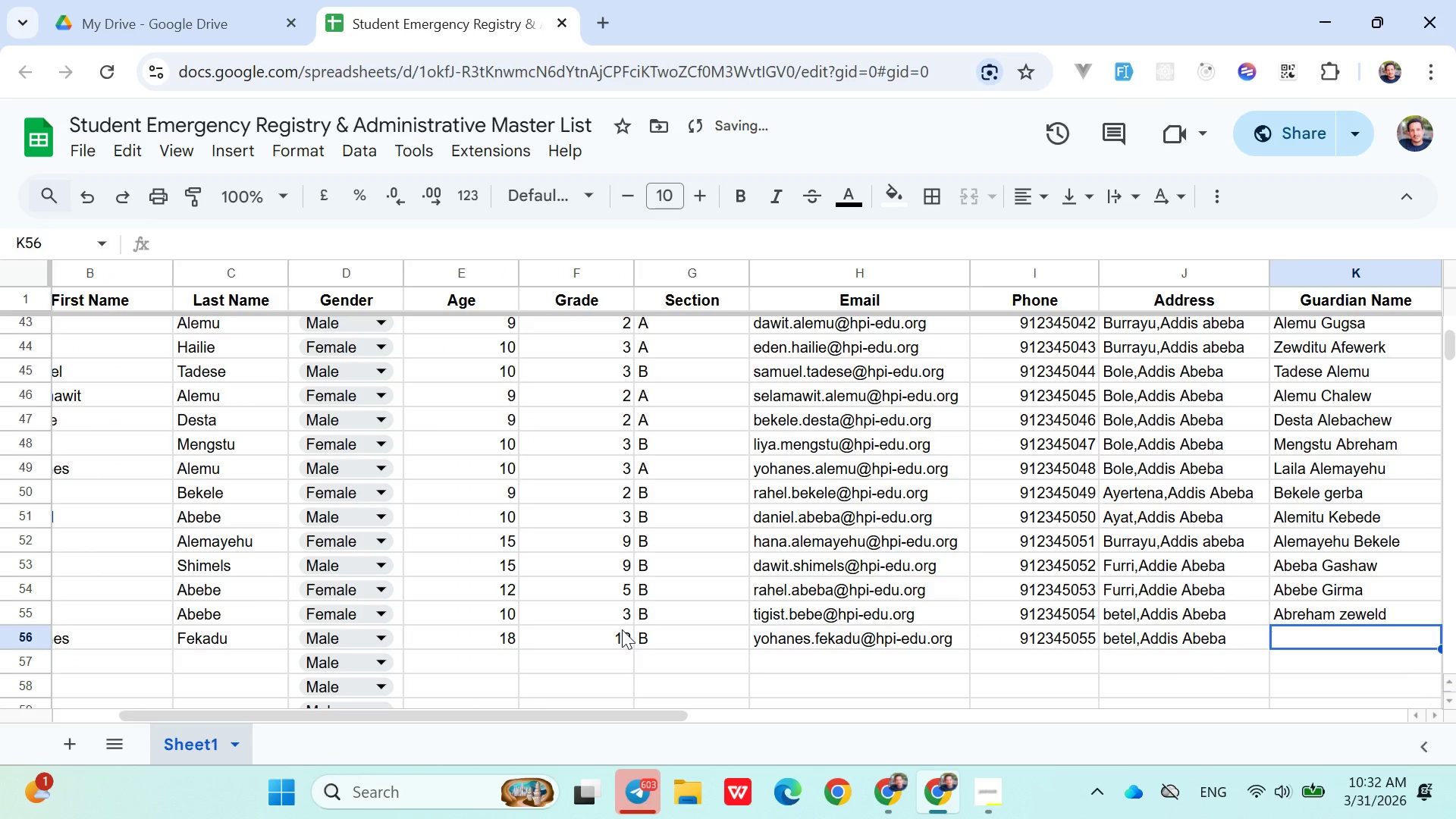 
type(Tenagne gebru)
 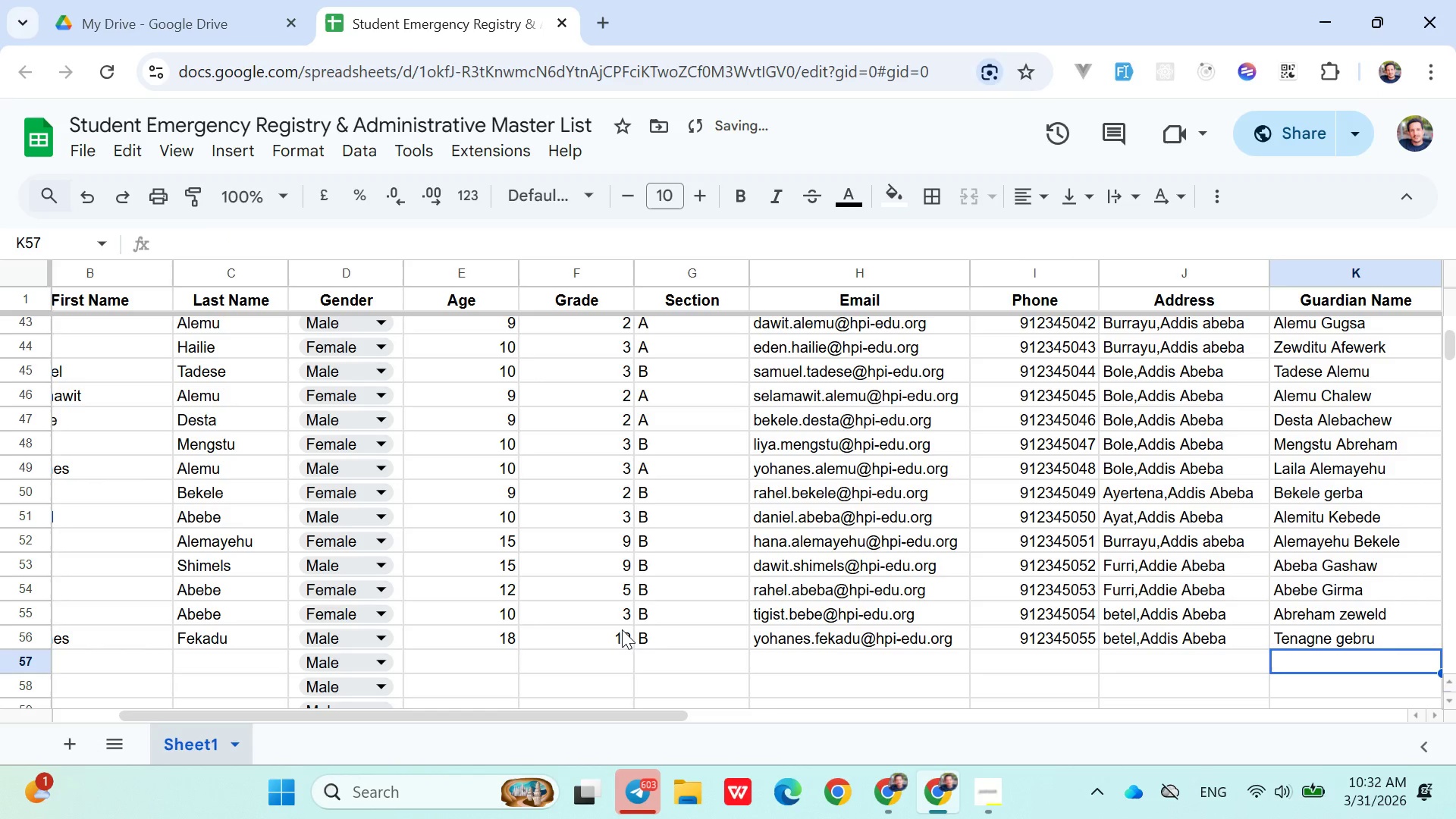 
key(ArrowDown)
 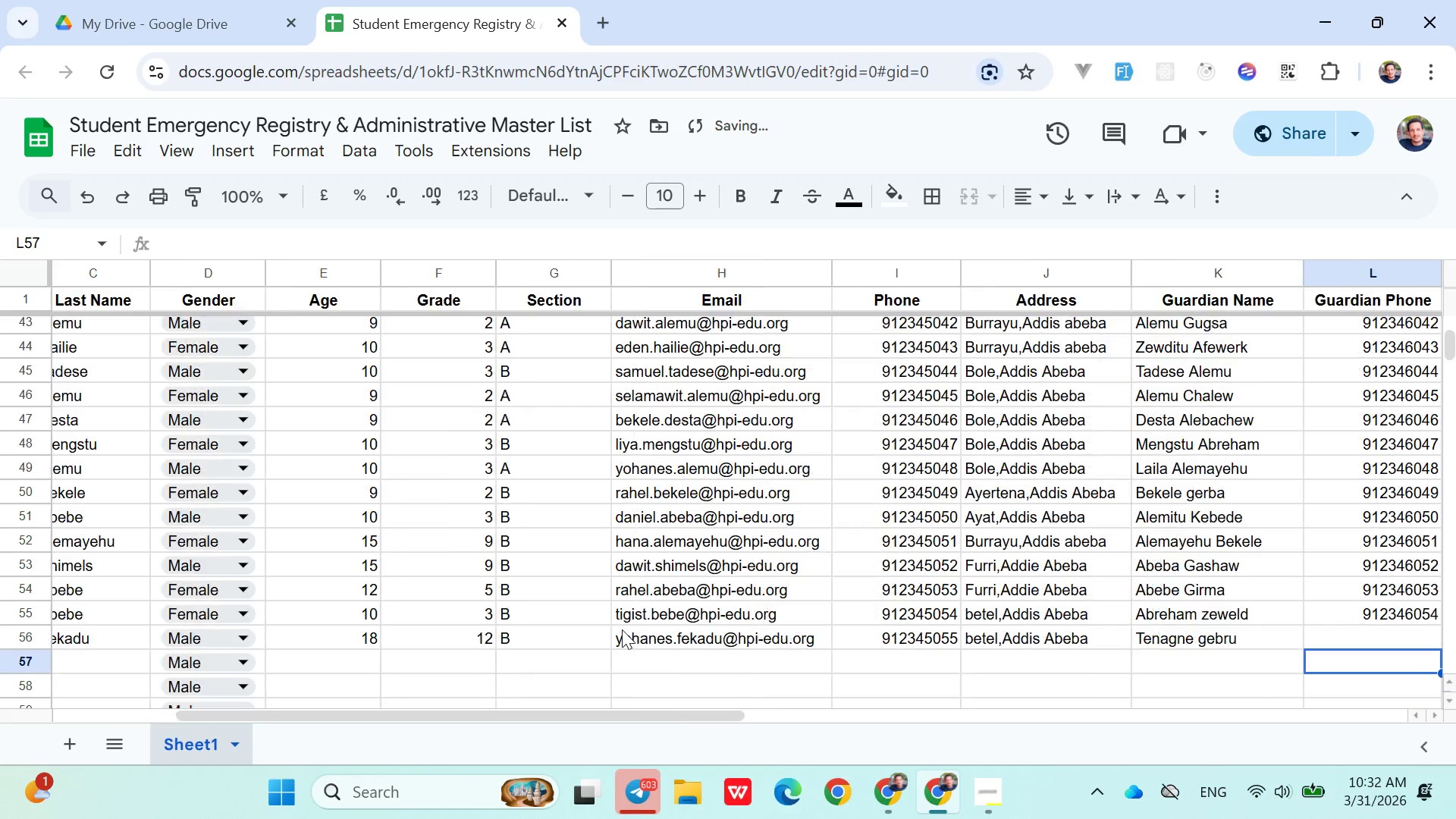 
key(ArrowRight)
 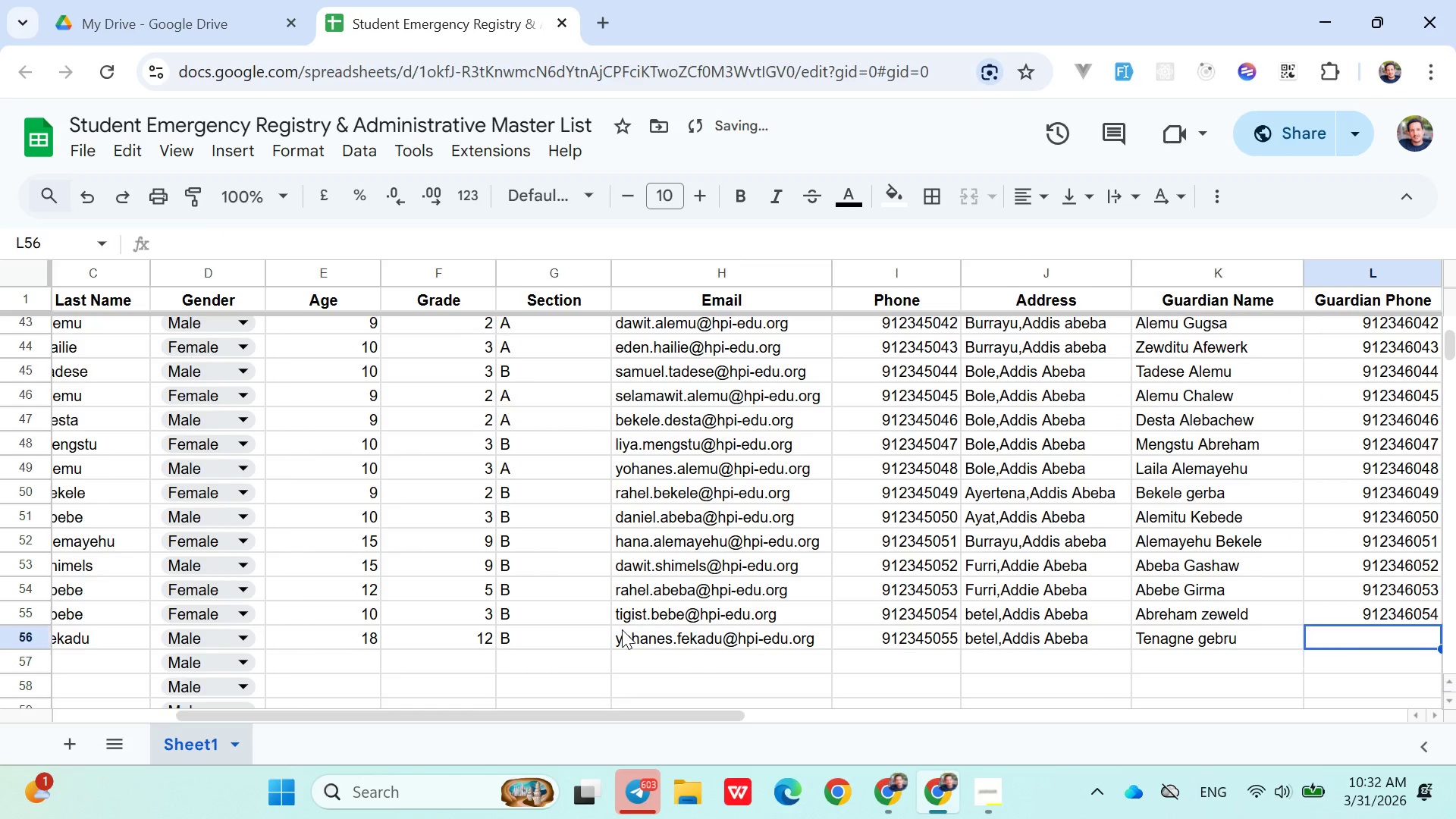 
key(ArrowUp)
 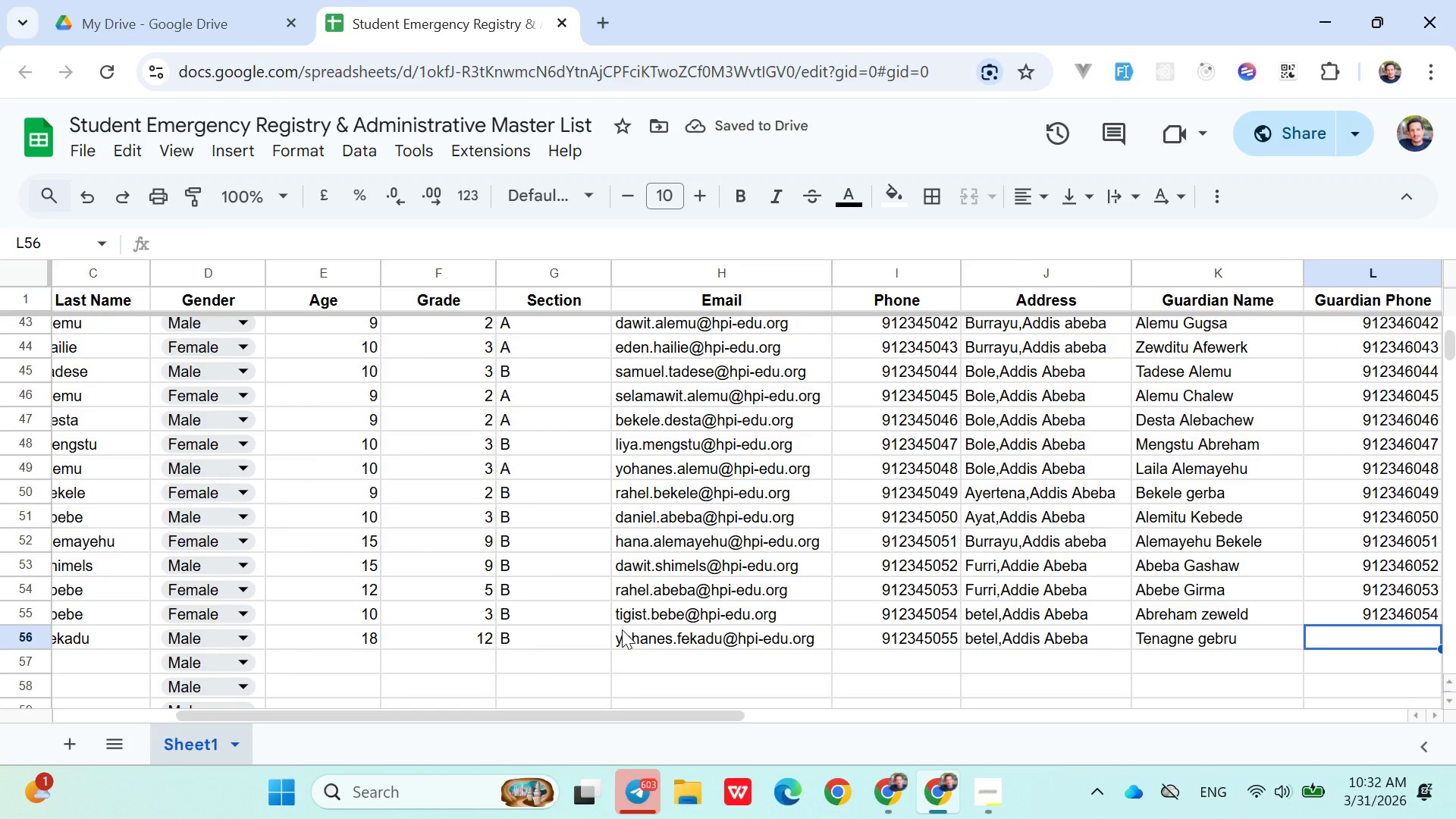 